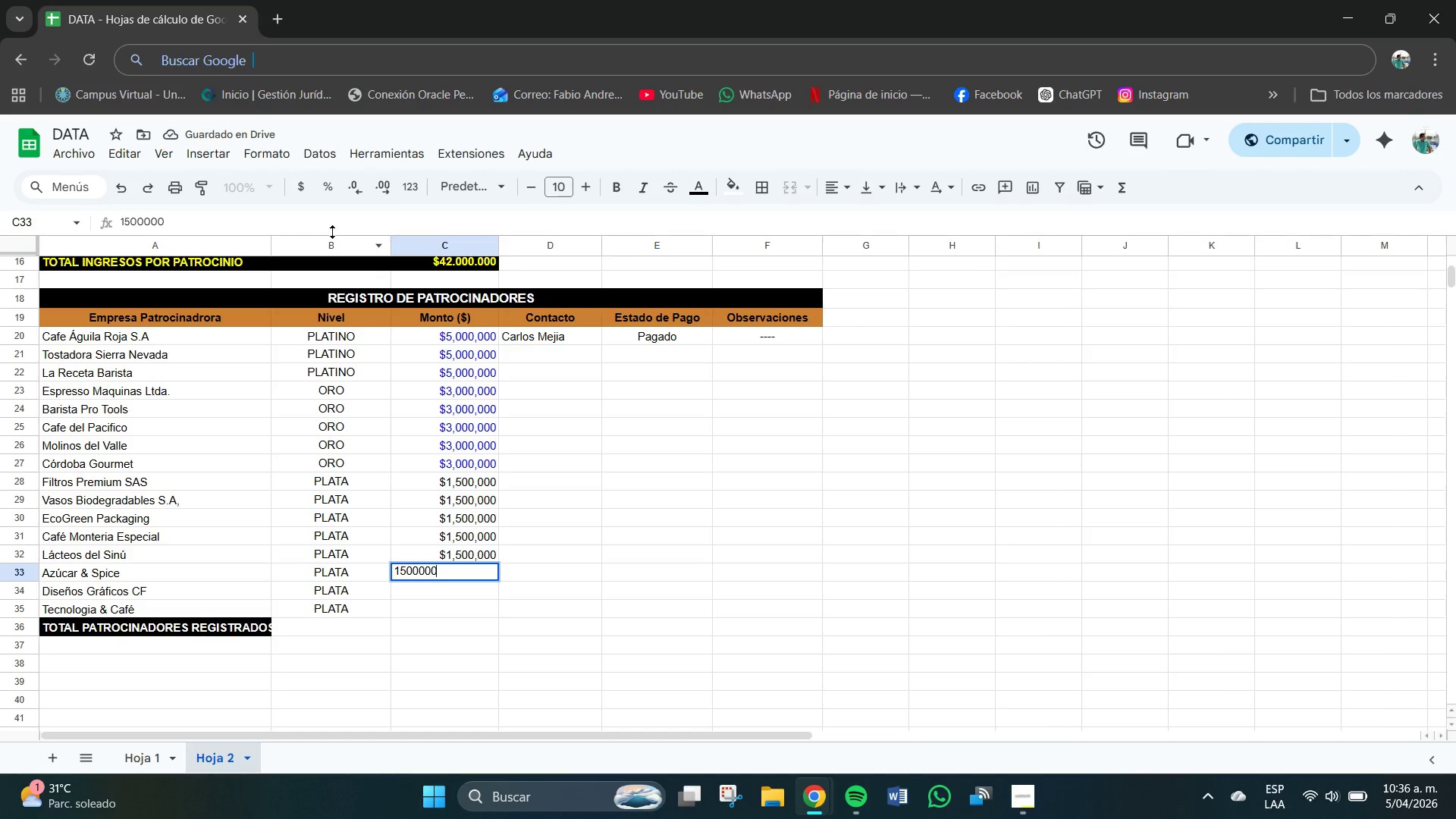 
left_click([302, 190])
 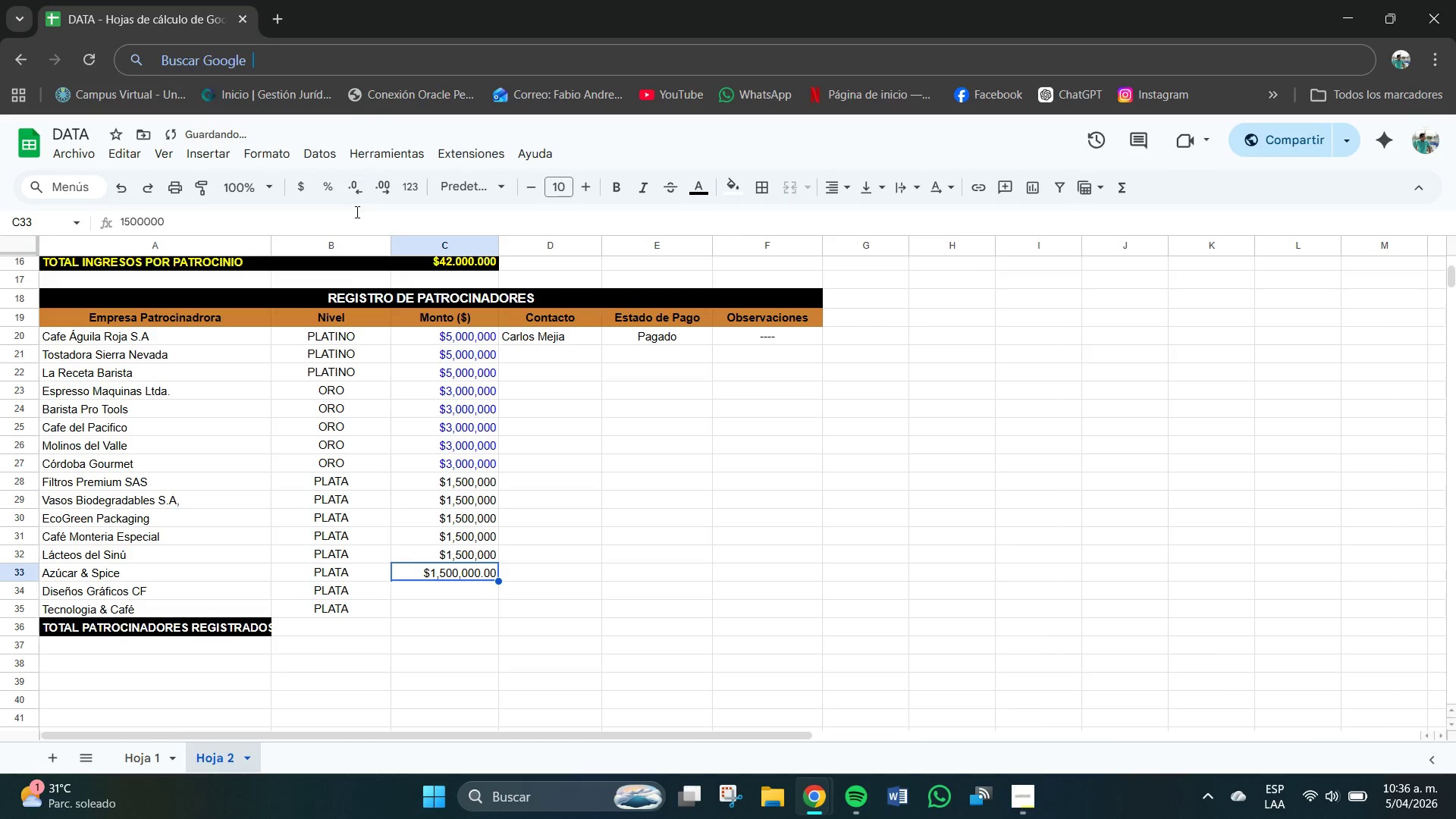 
left_click([357, 185])
 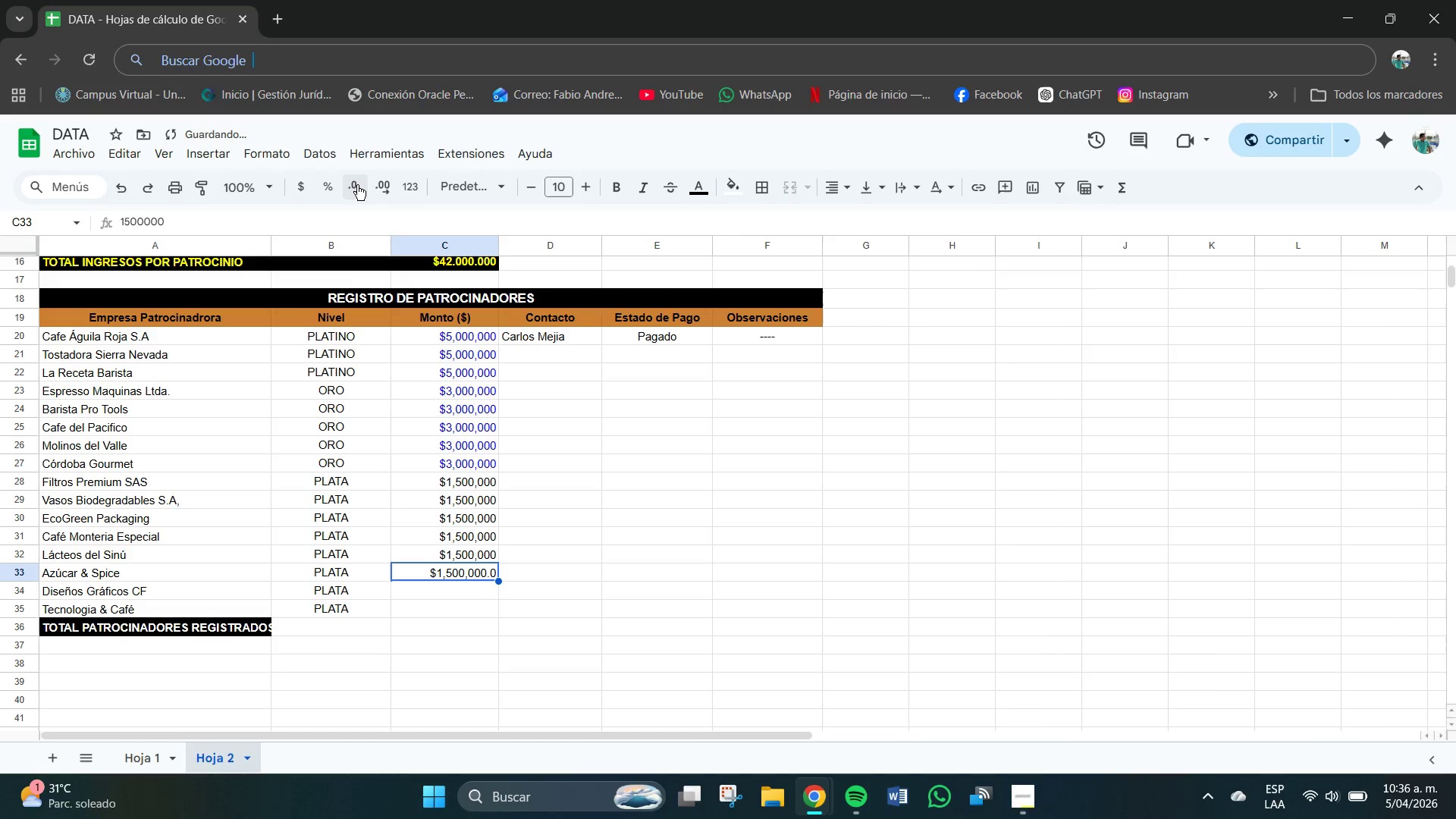 
double_click([357, 185])
 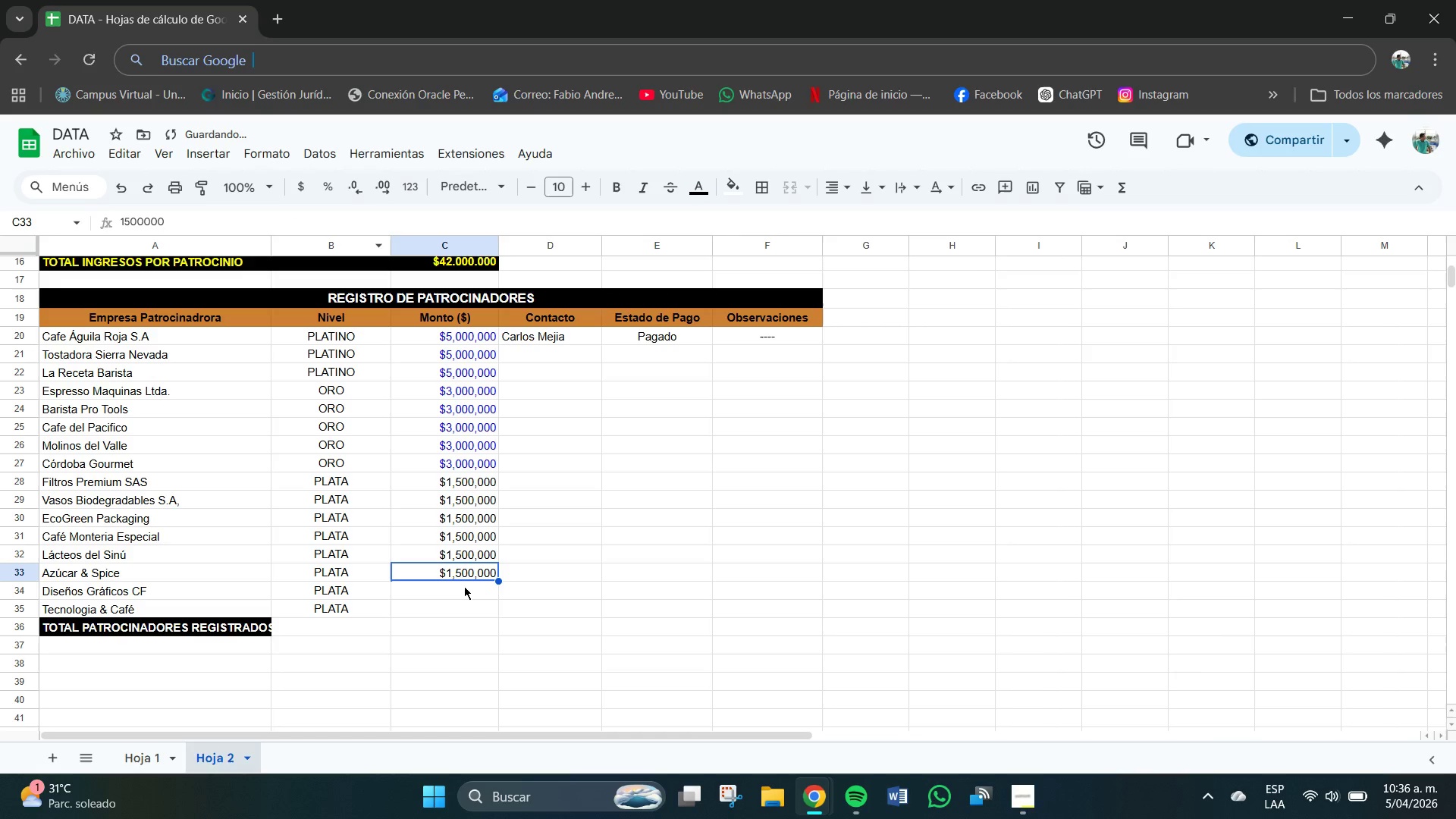 
left_click([464, 587])
 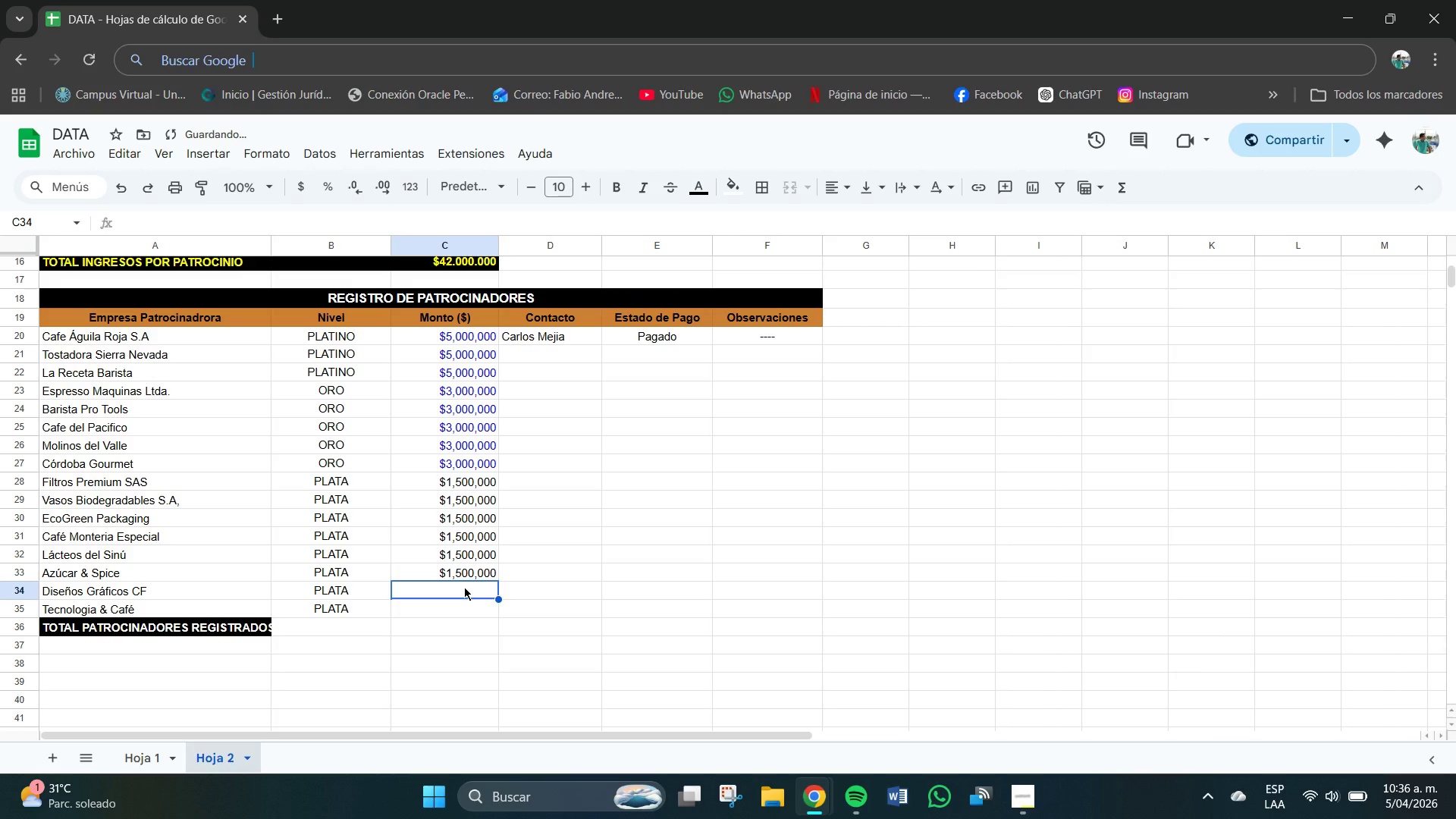 
key(Numpad1)
 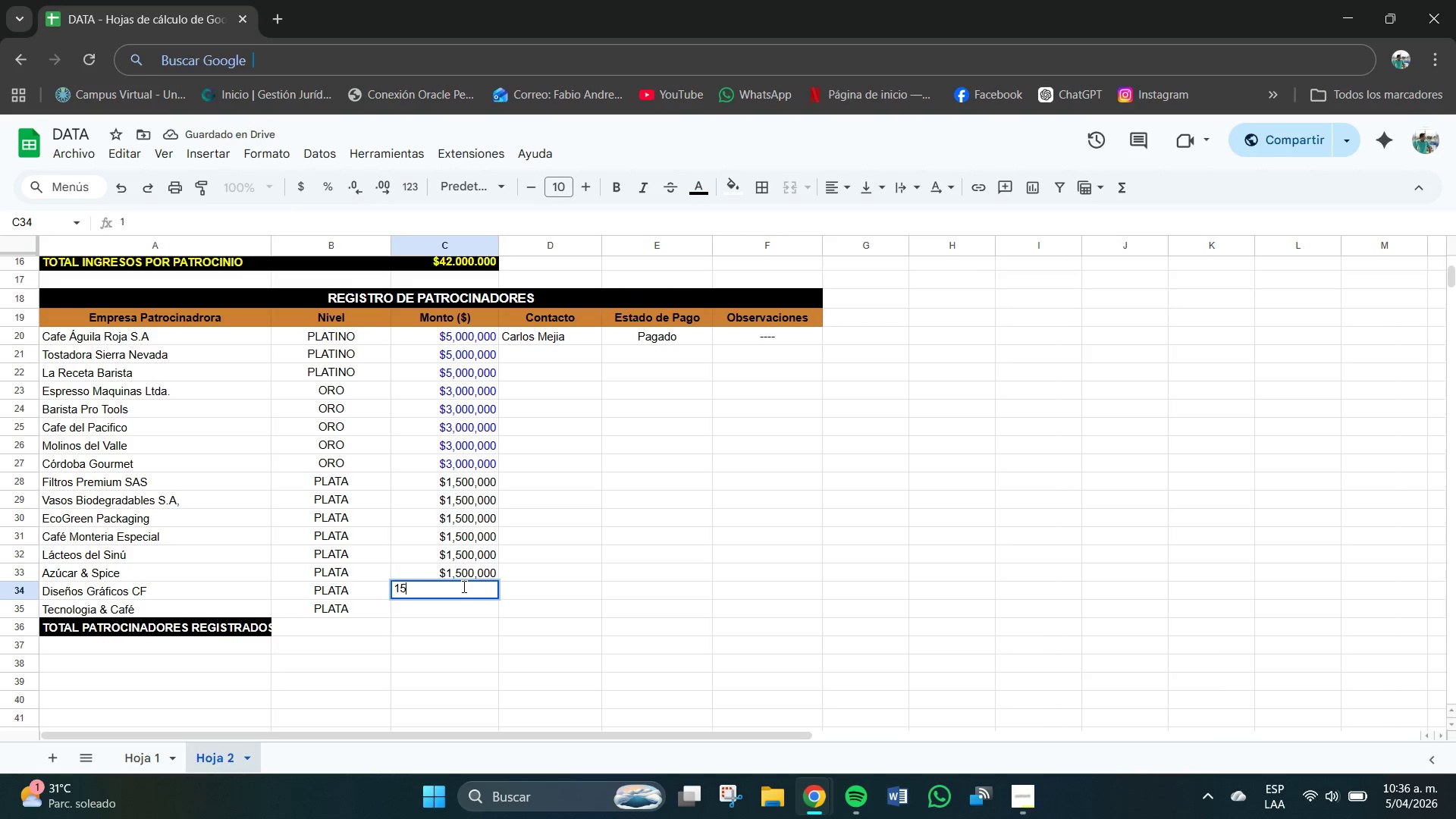 
key(Numpad5)
 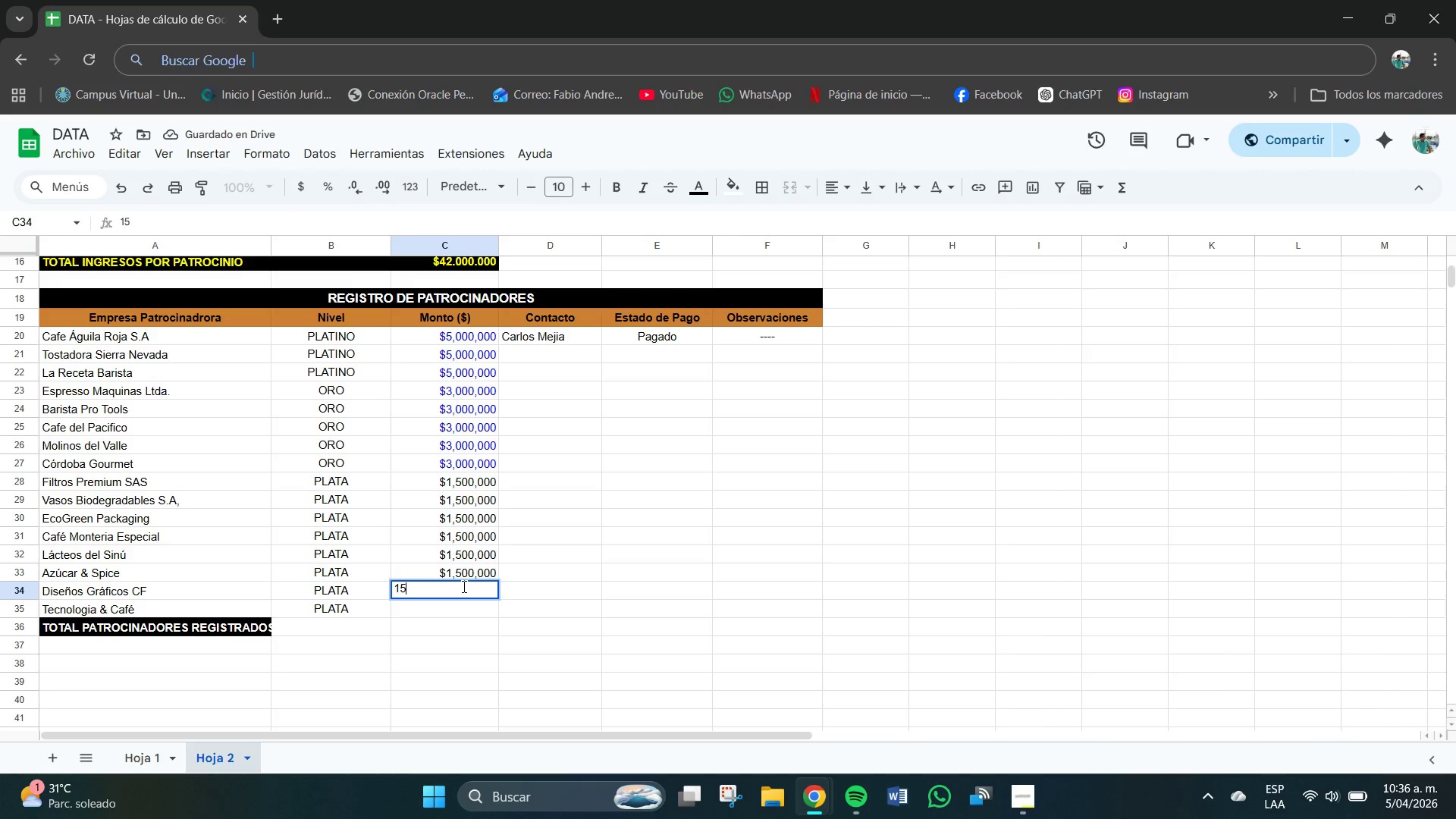 
key(Numpad0)
 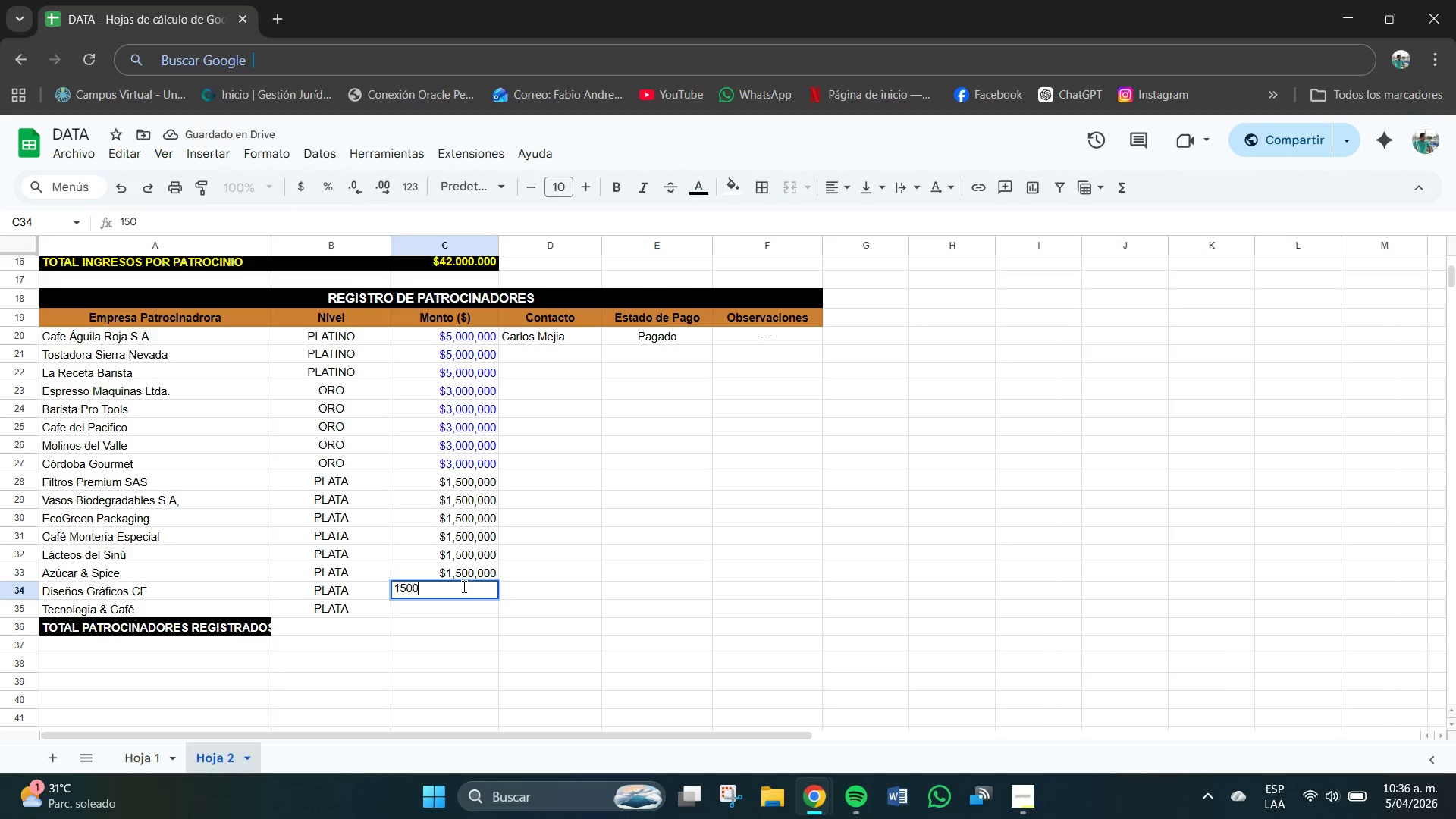 
key(Numpad0)
 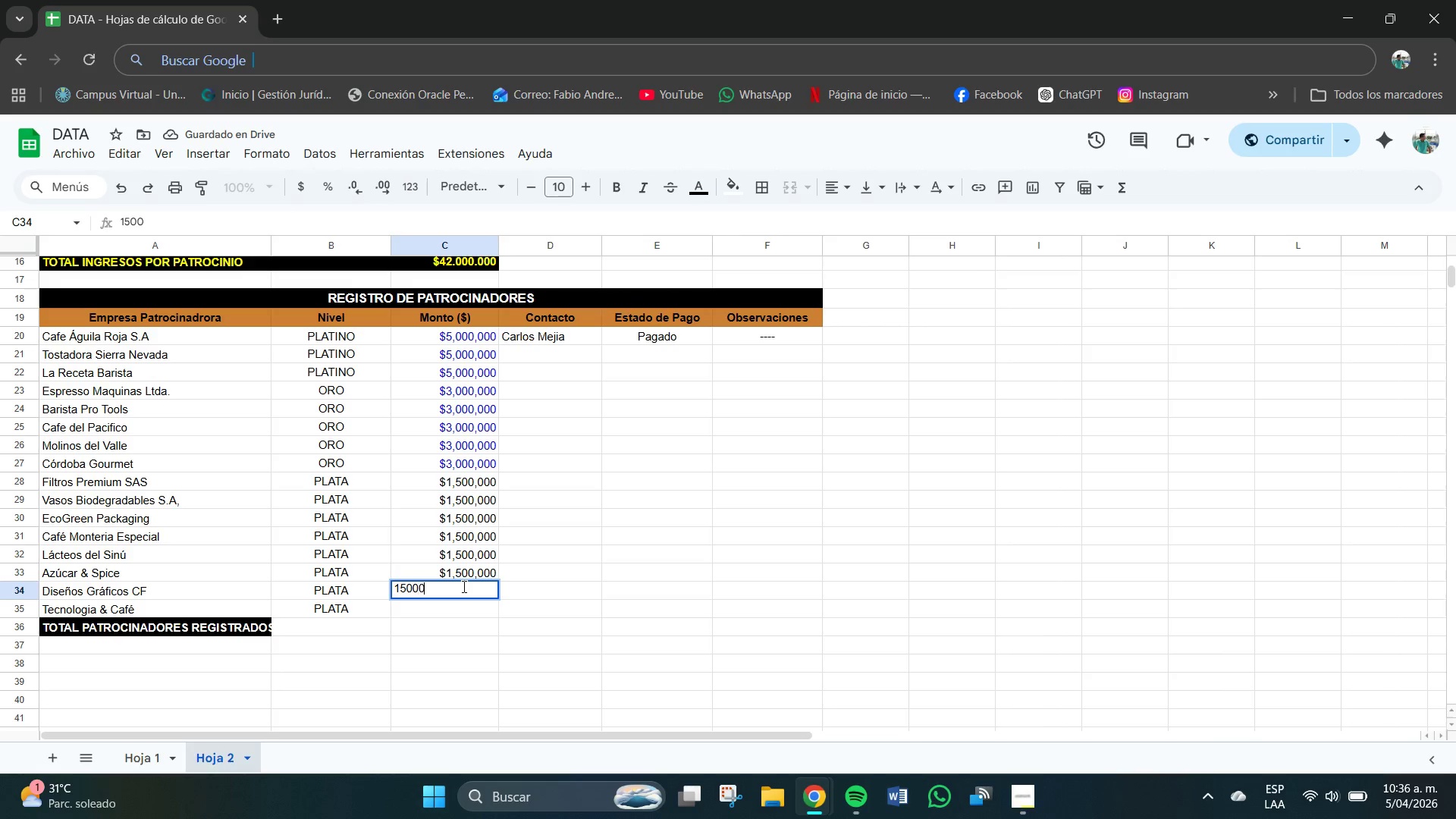 
key(Numpad0)
 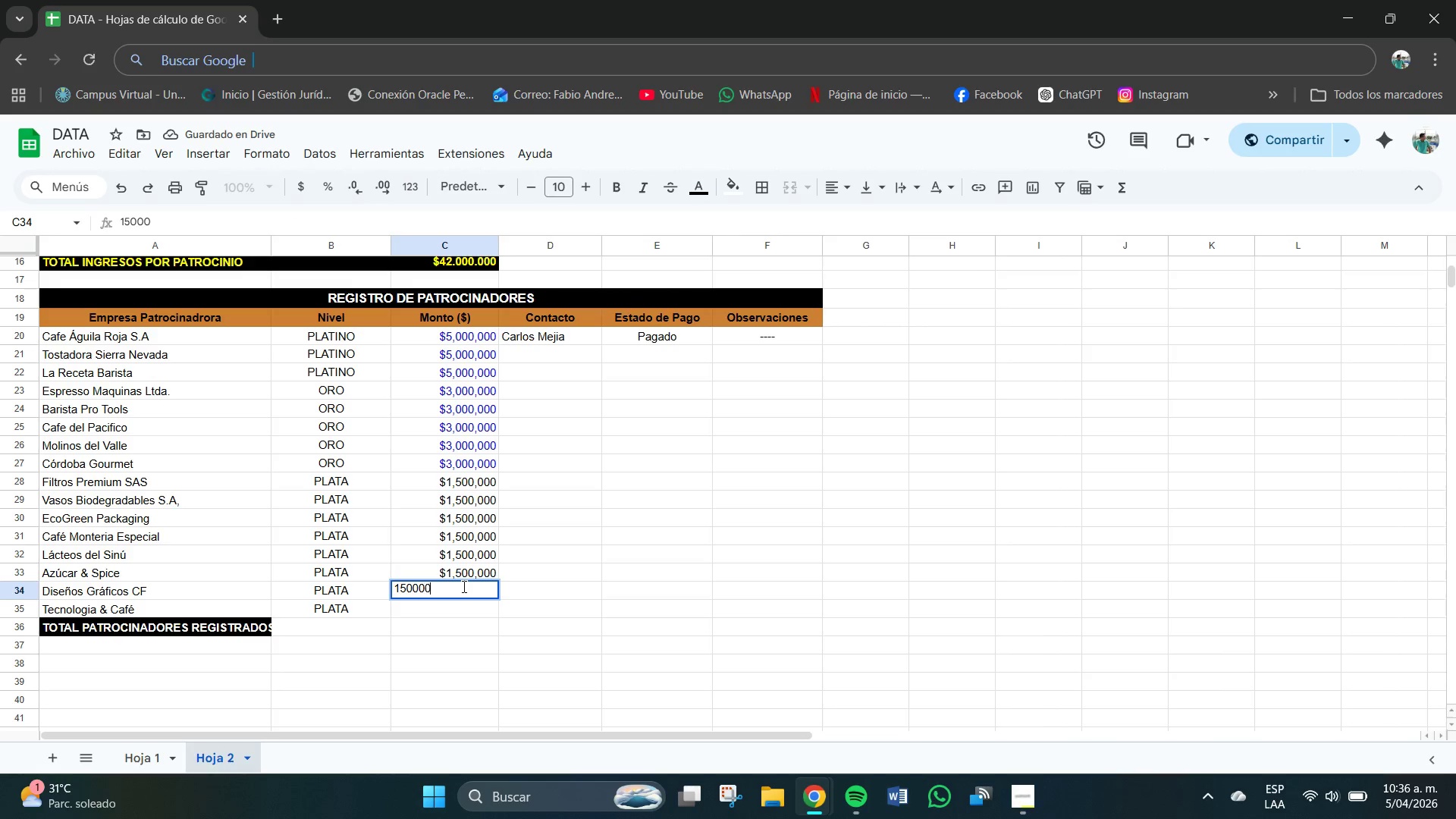 
key(Numpad0)
 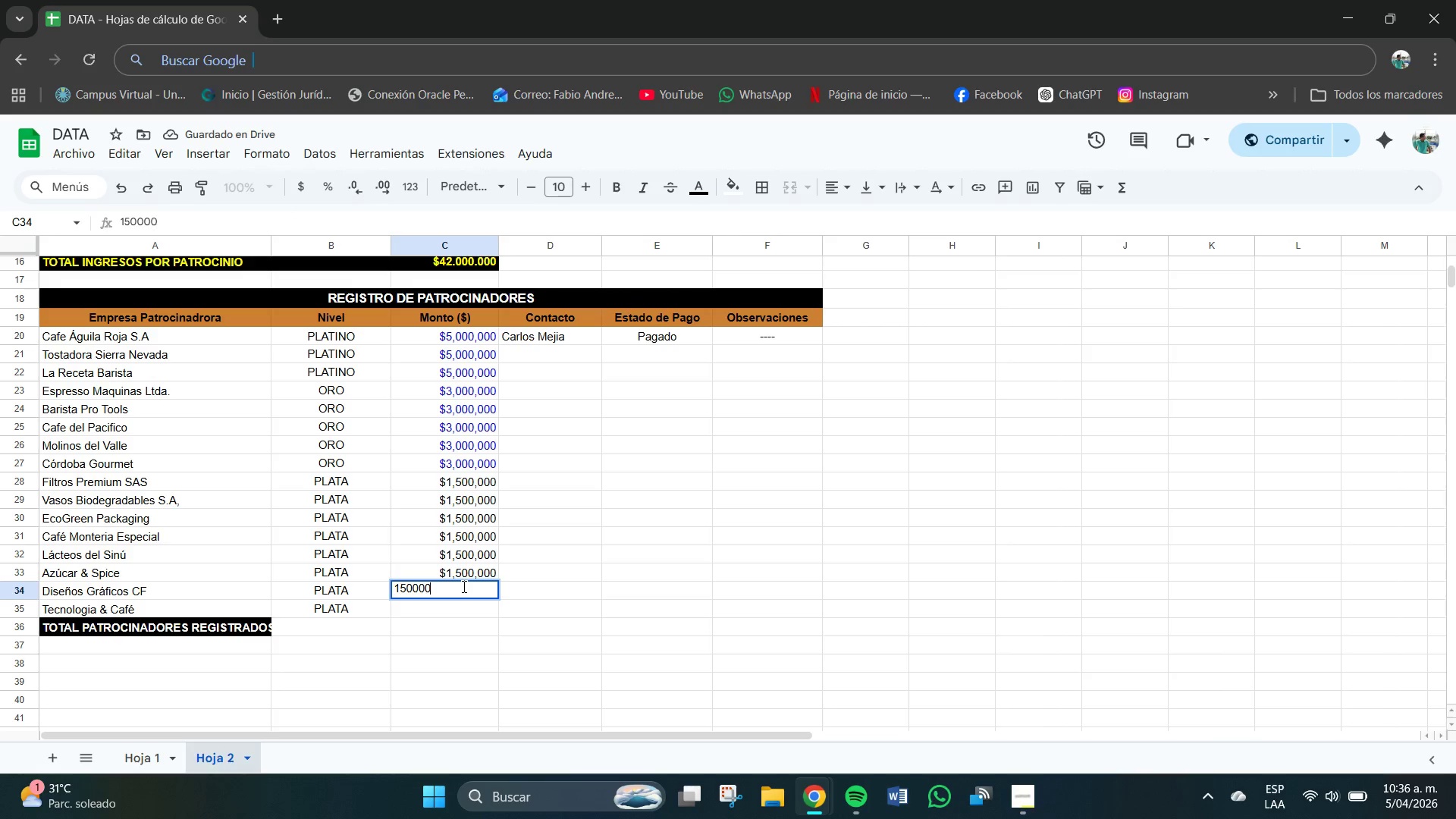 
key(Numpad0)
 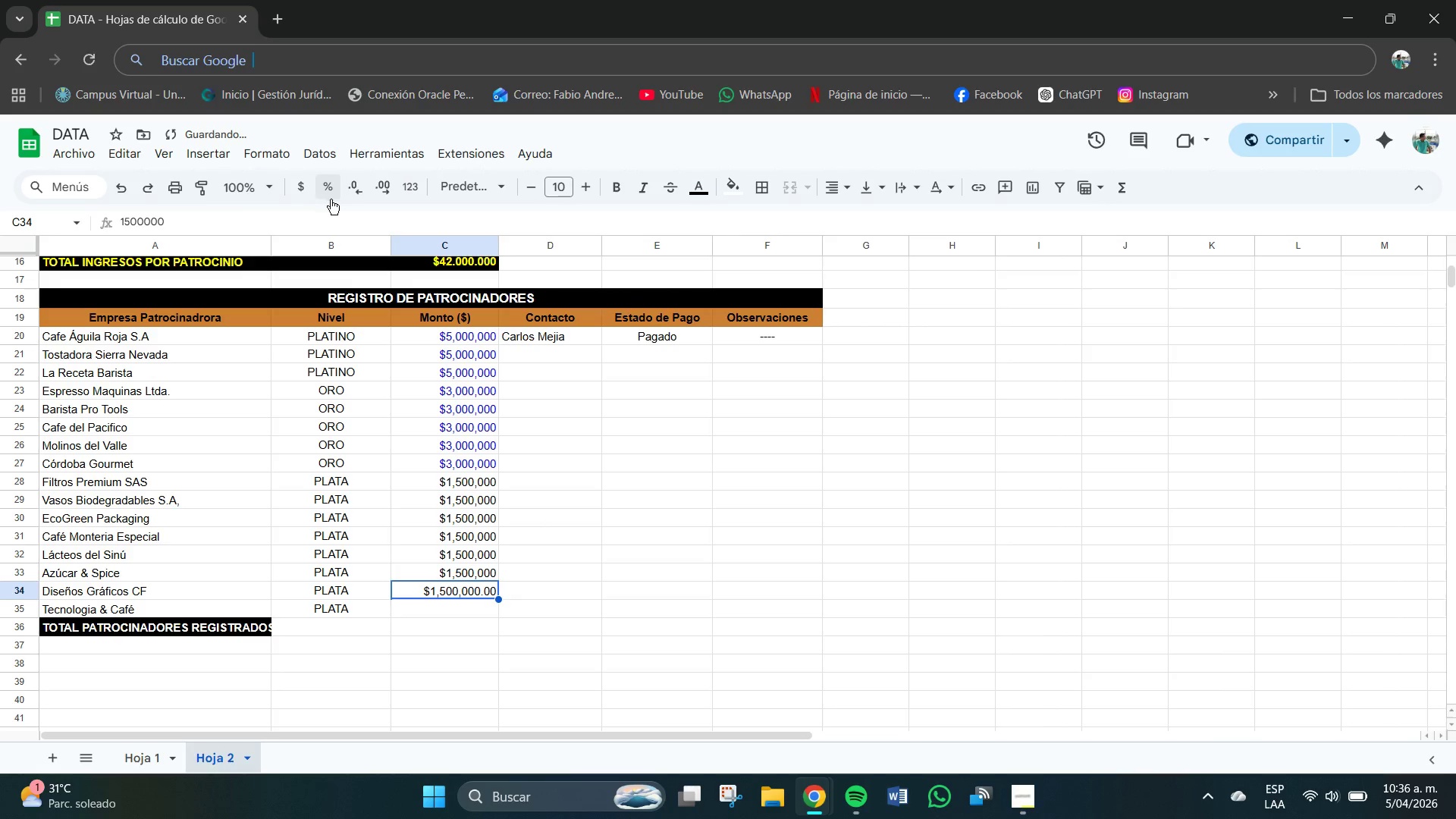 
double_click([362, 186])
 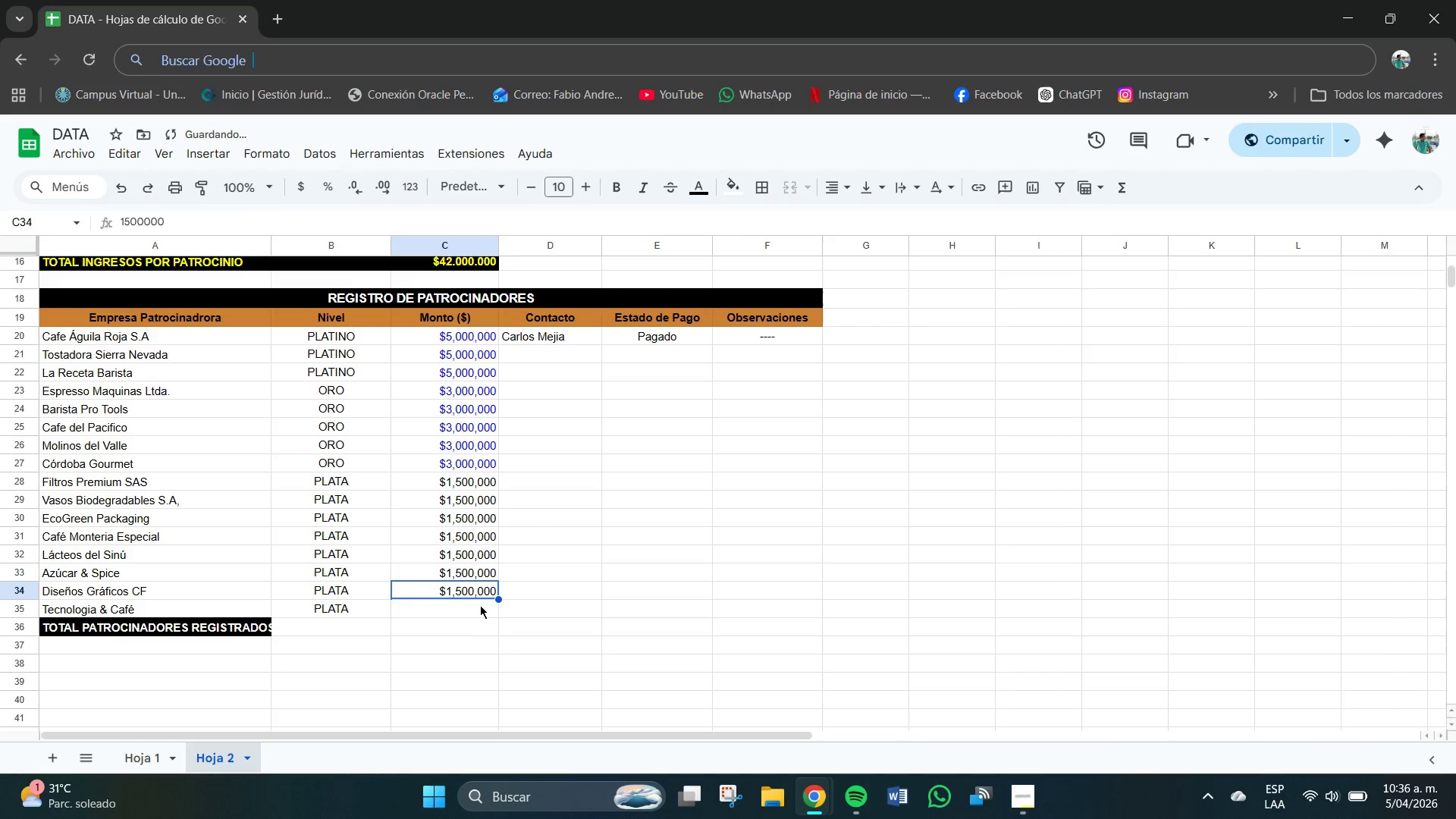 
left_click([466, 608])
 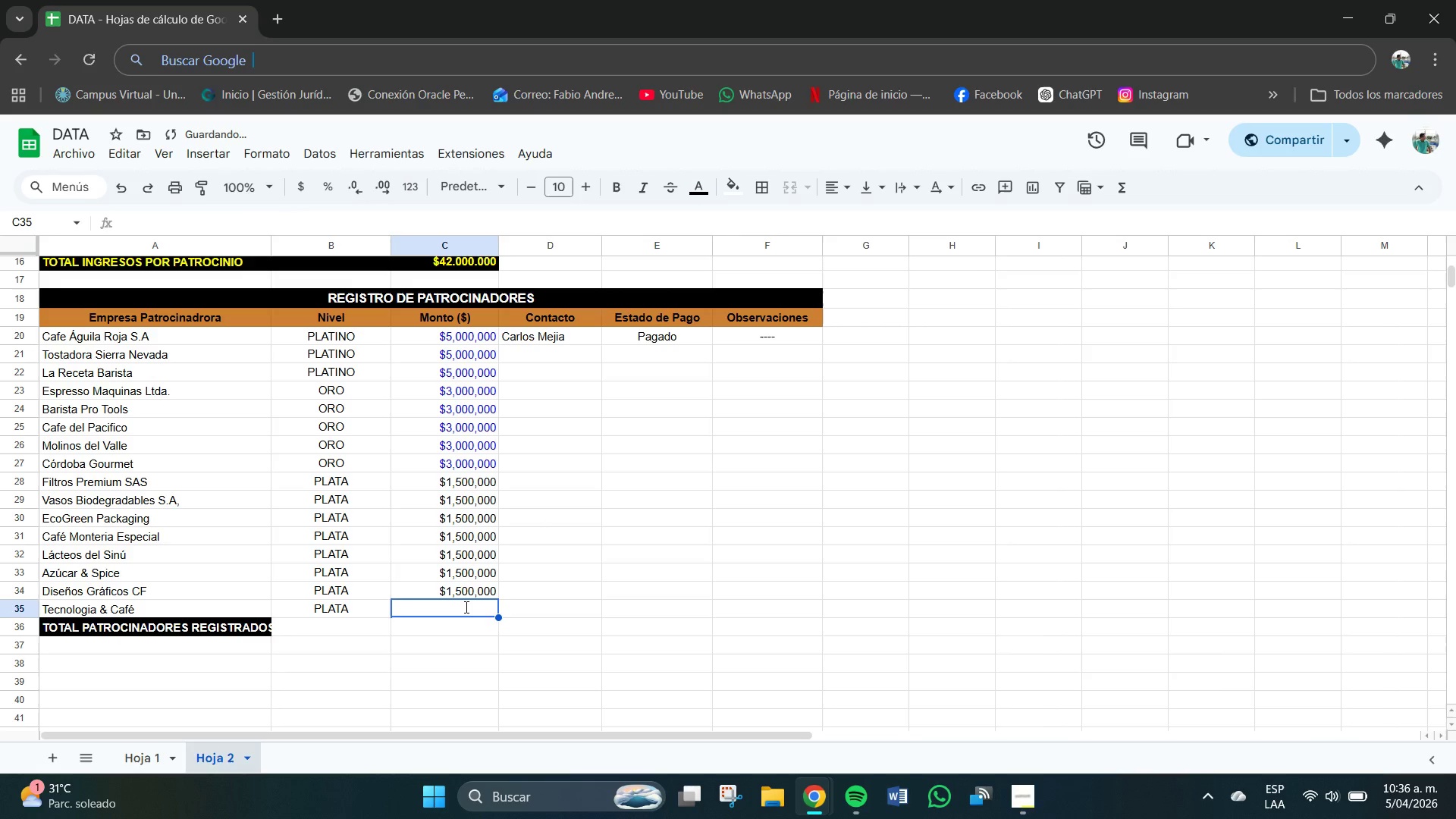 
key(Numpad1)
 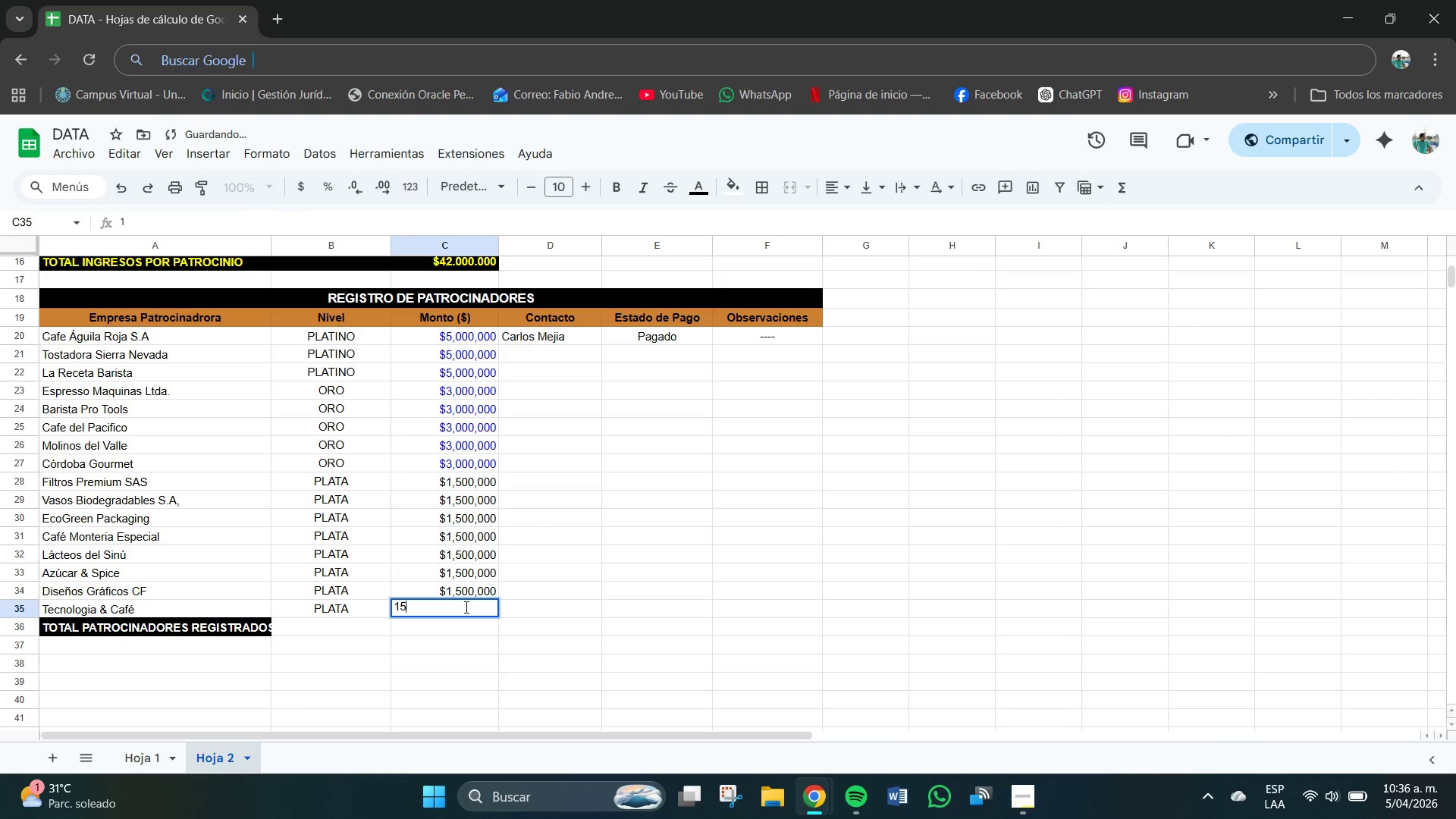 
key(Numpad5)
 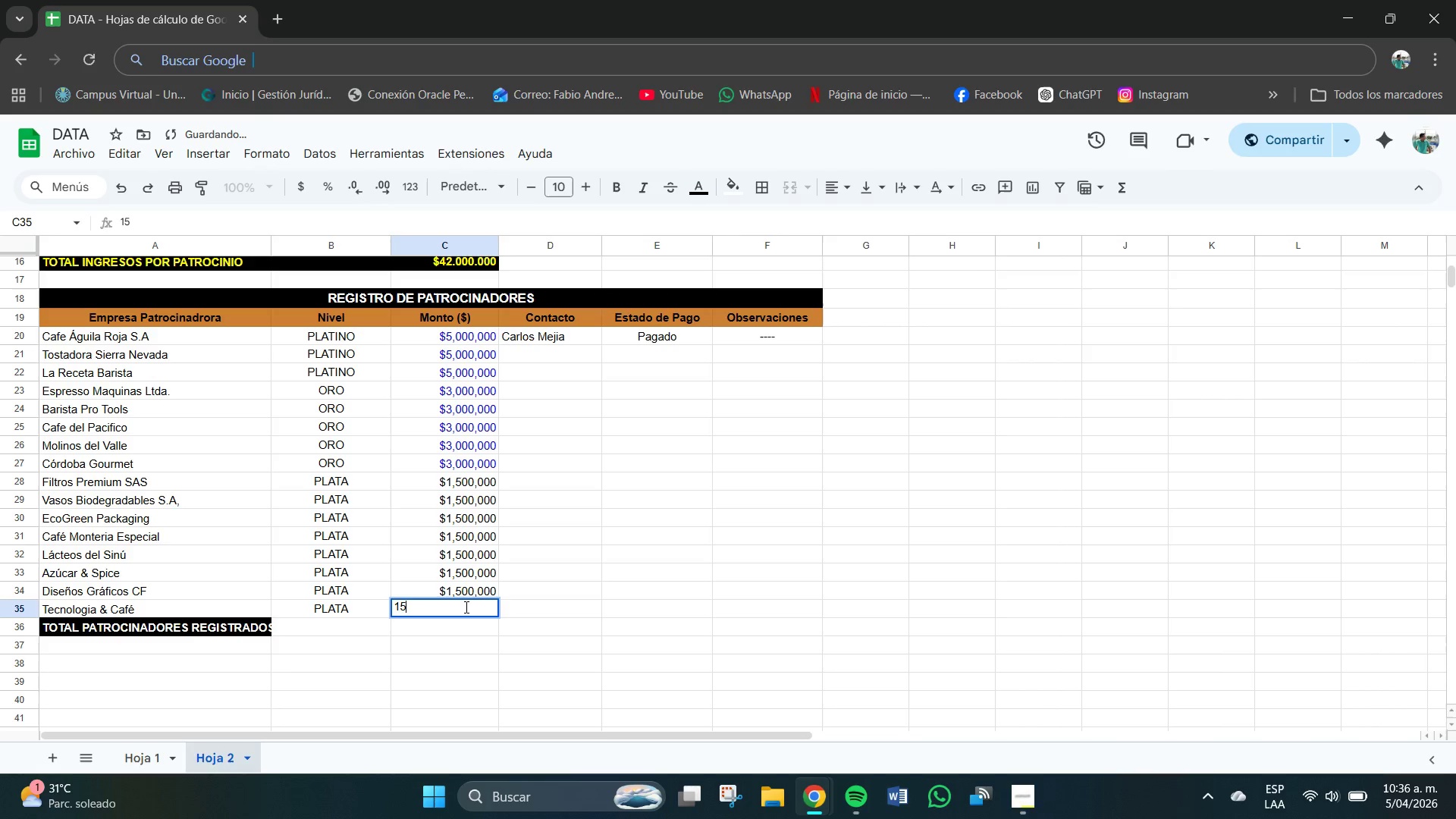 
key(Numpad0)
 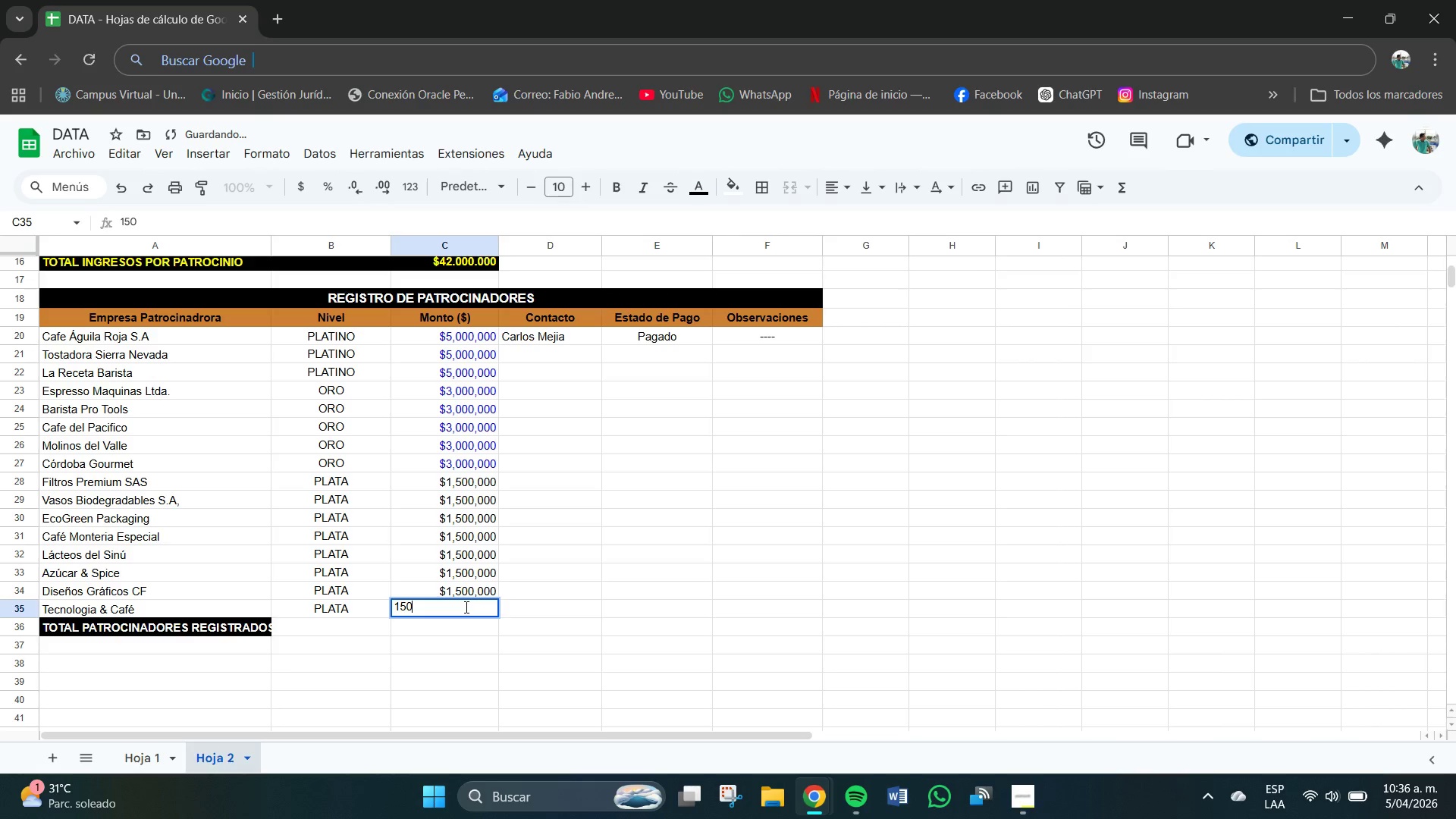 
key(Numpad0)
 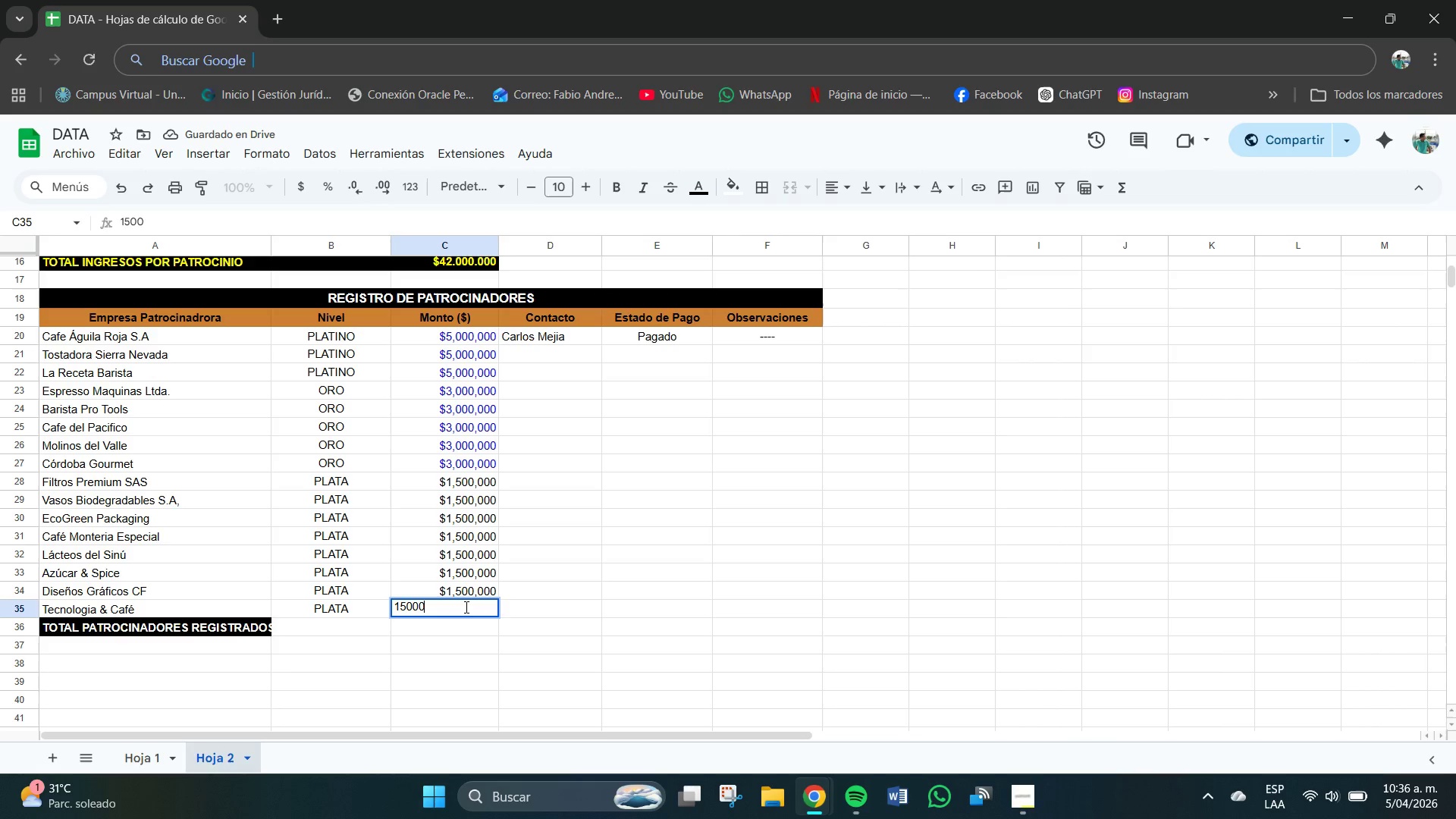 
key(Numpad0)
 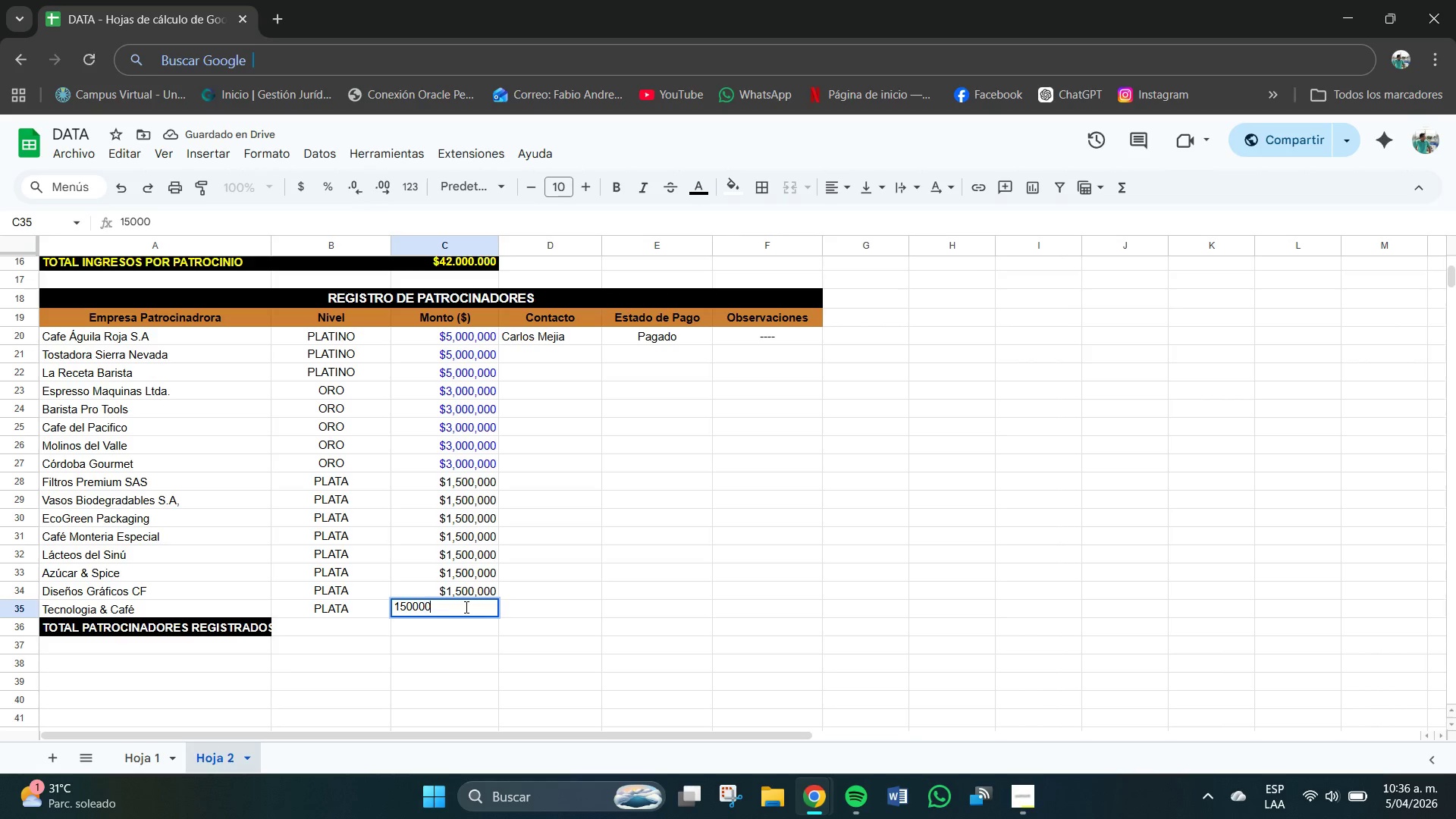 
key(Numpad0)
 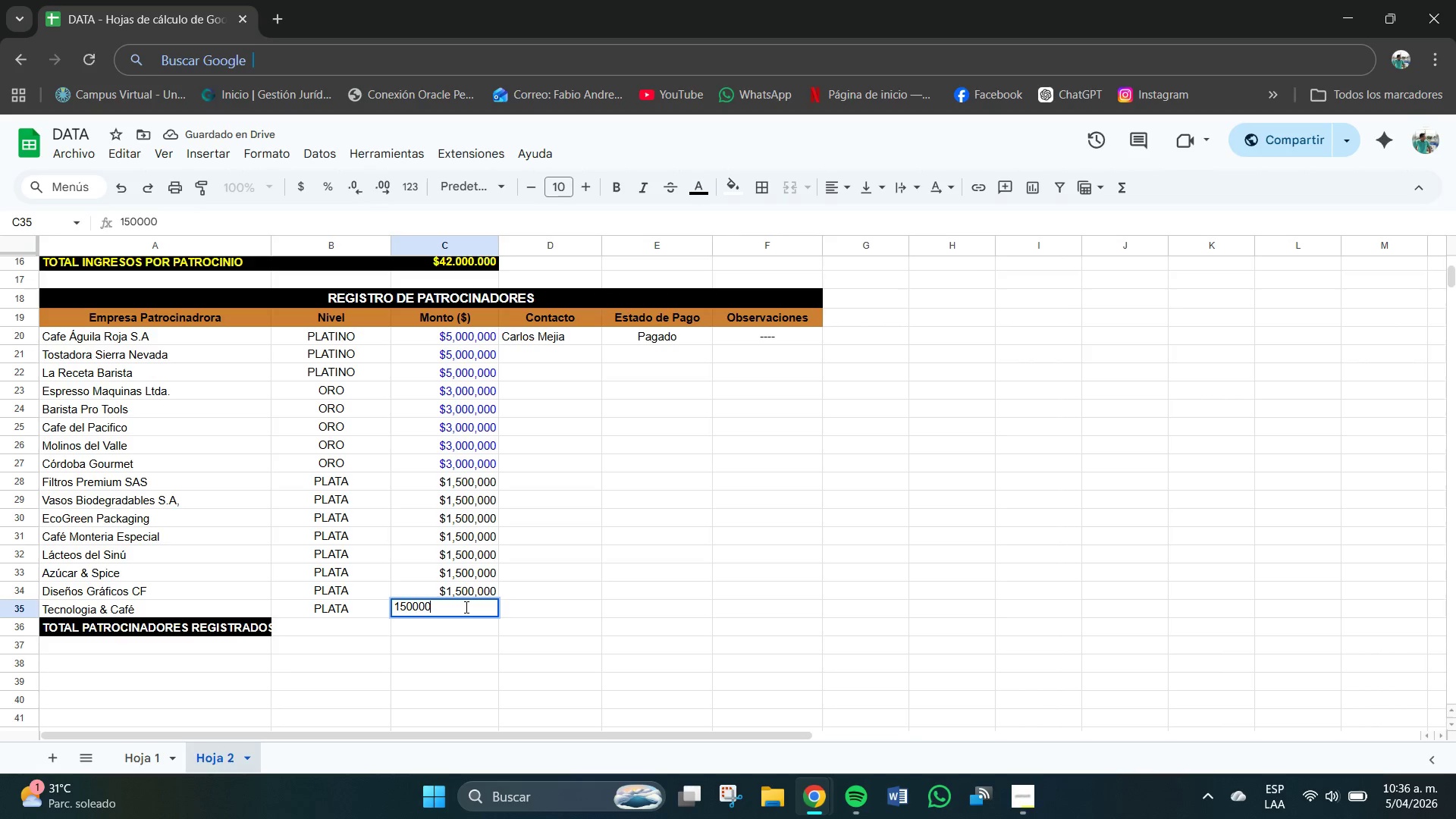 
key(Numpad0)
 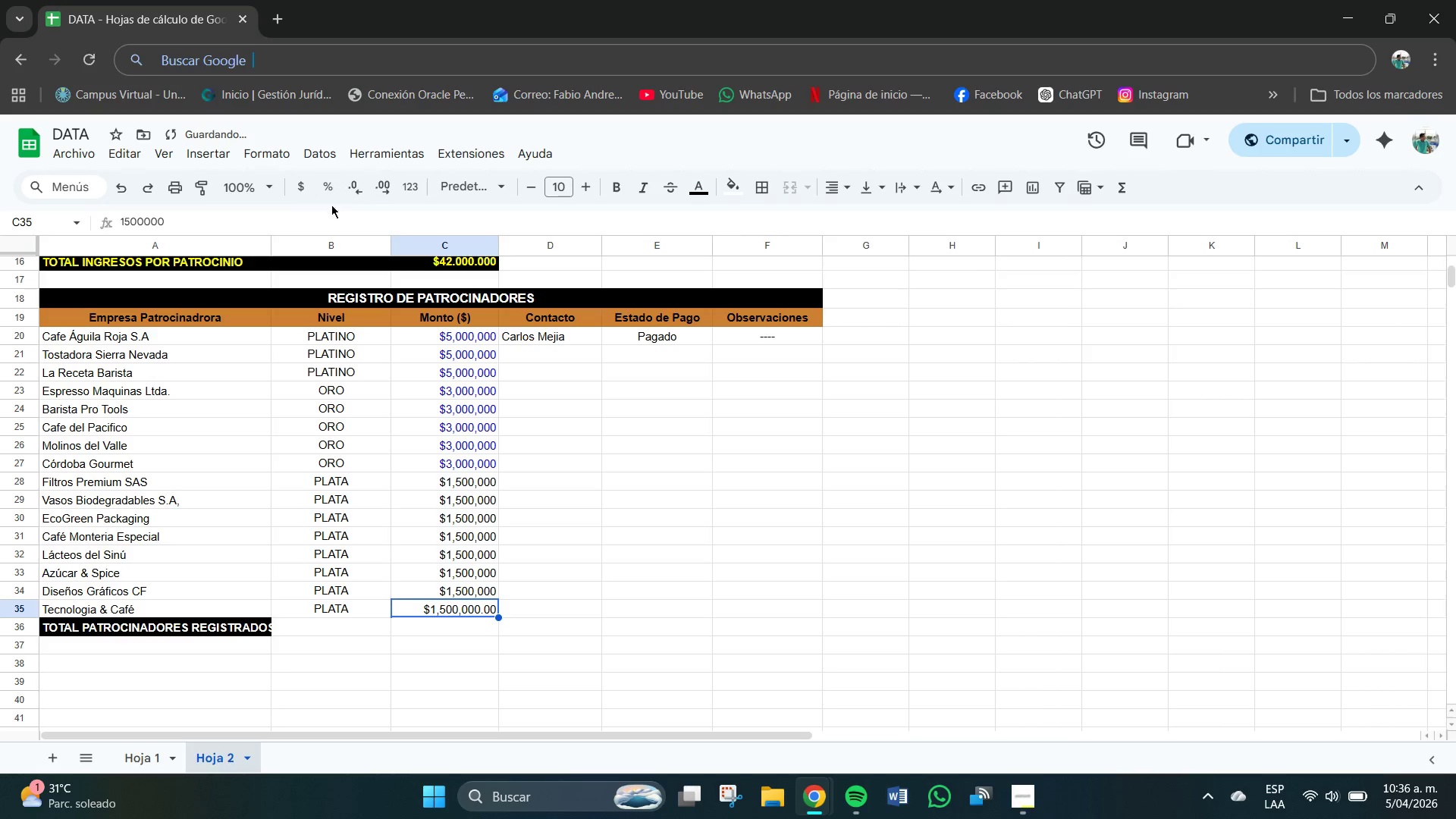 
left_click([357, 178])
 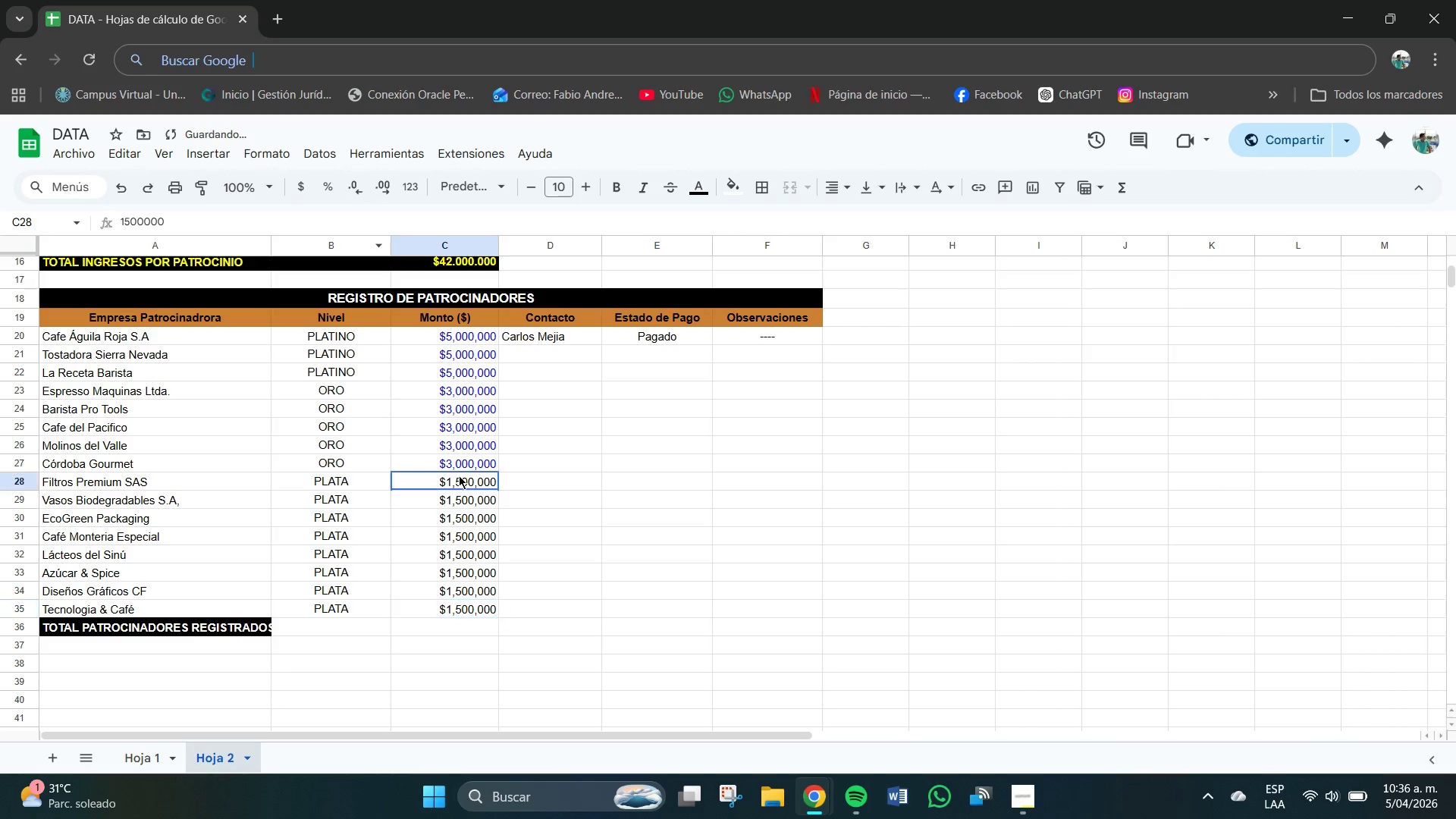 
left_click_drag(start_coordinate=[458, 478], to_coordinate=[470, 611])
 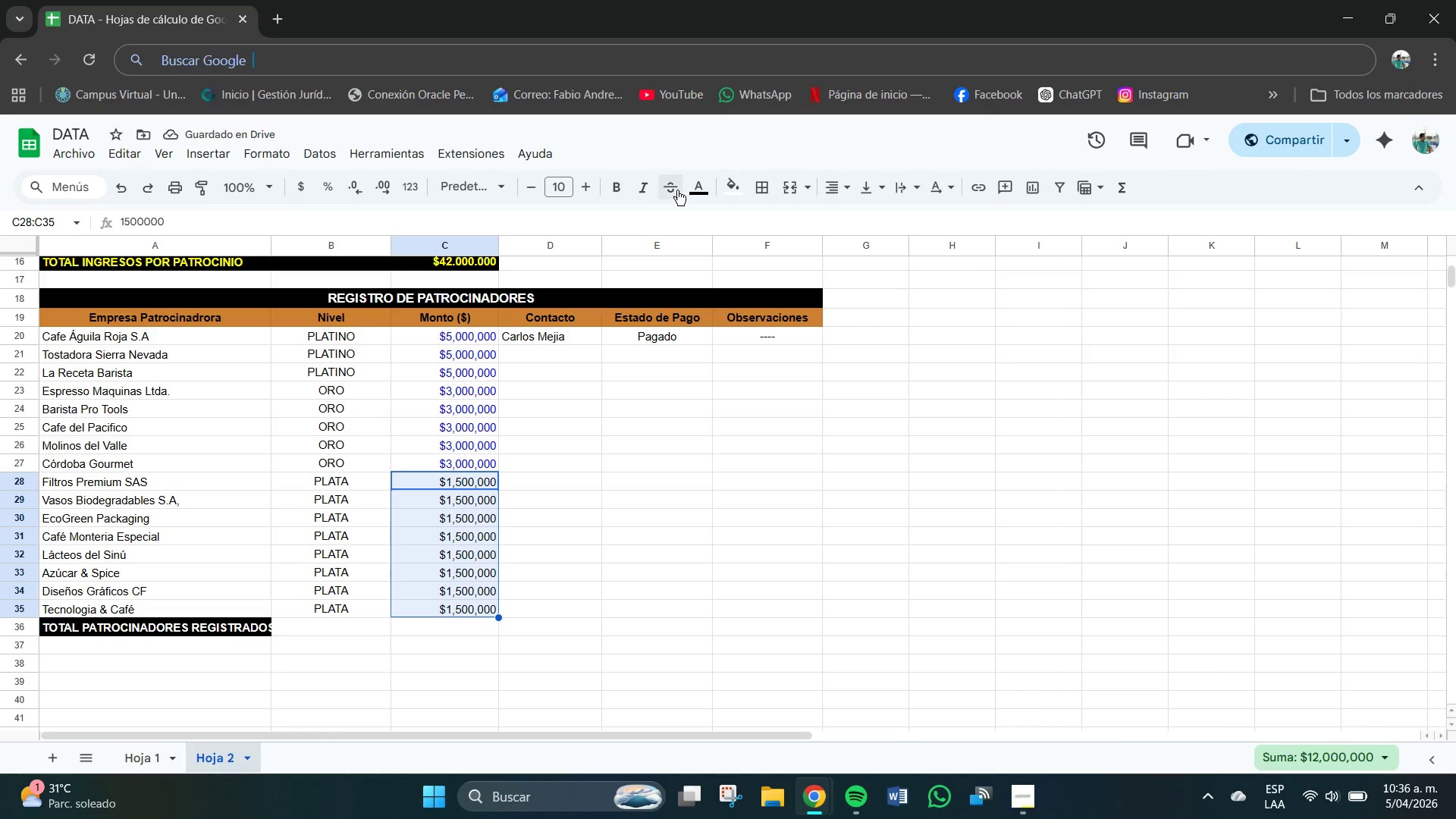 
left_click([694, 185])
 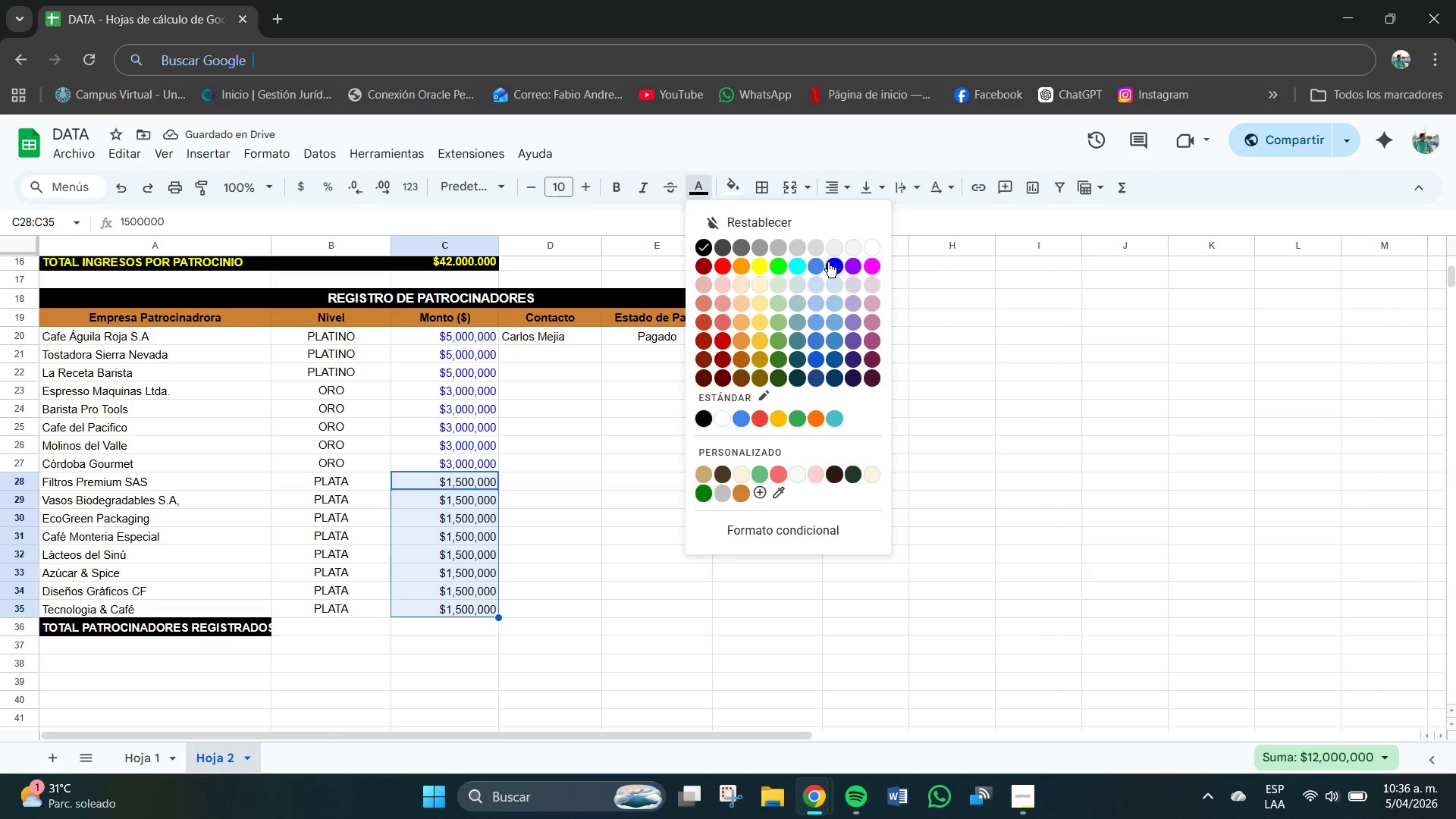 
left_click([839, 262])